 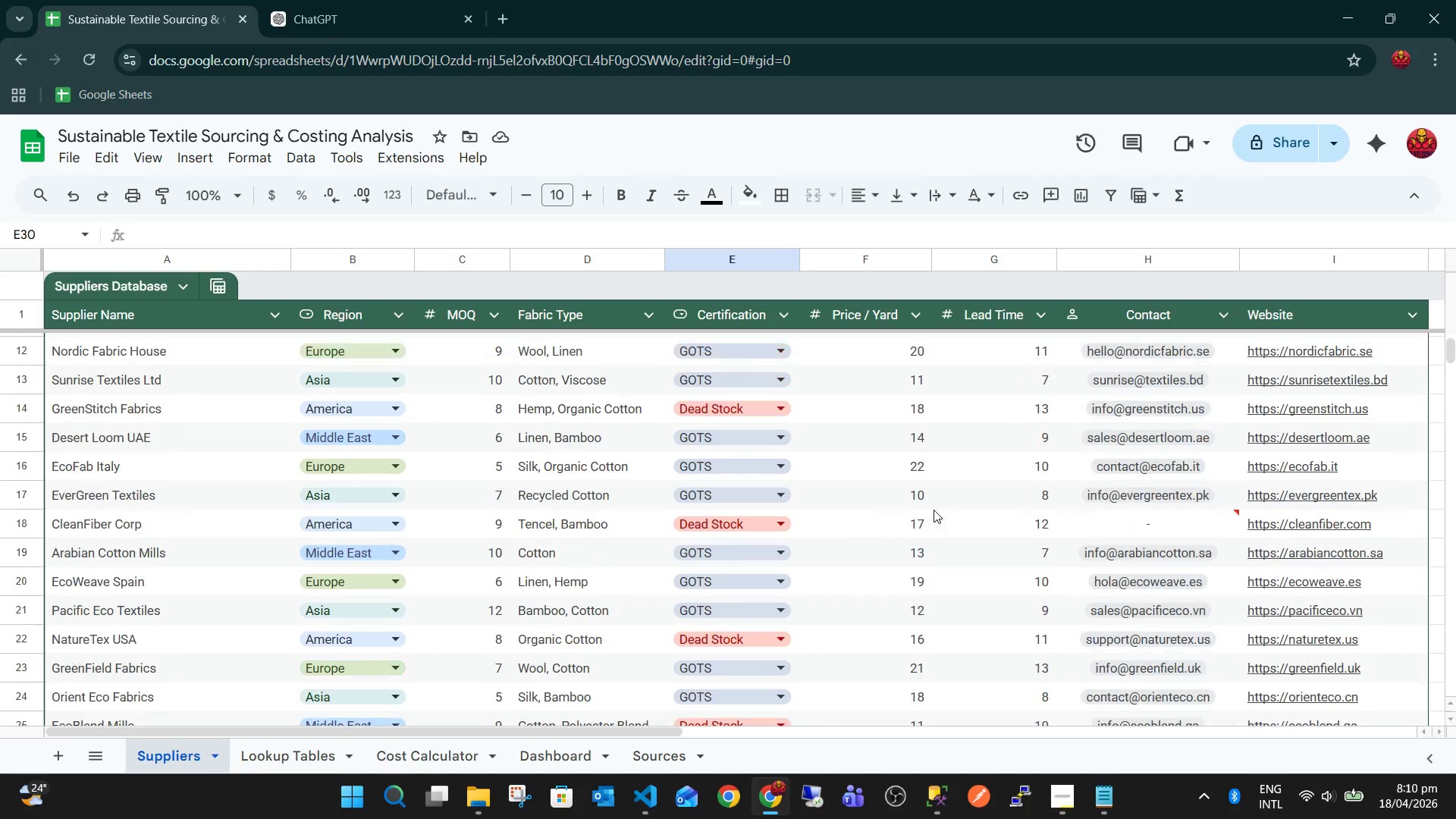 
scroll: coordinate [933, 509], scroll_direction: down, amount: 1.0
 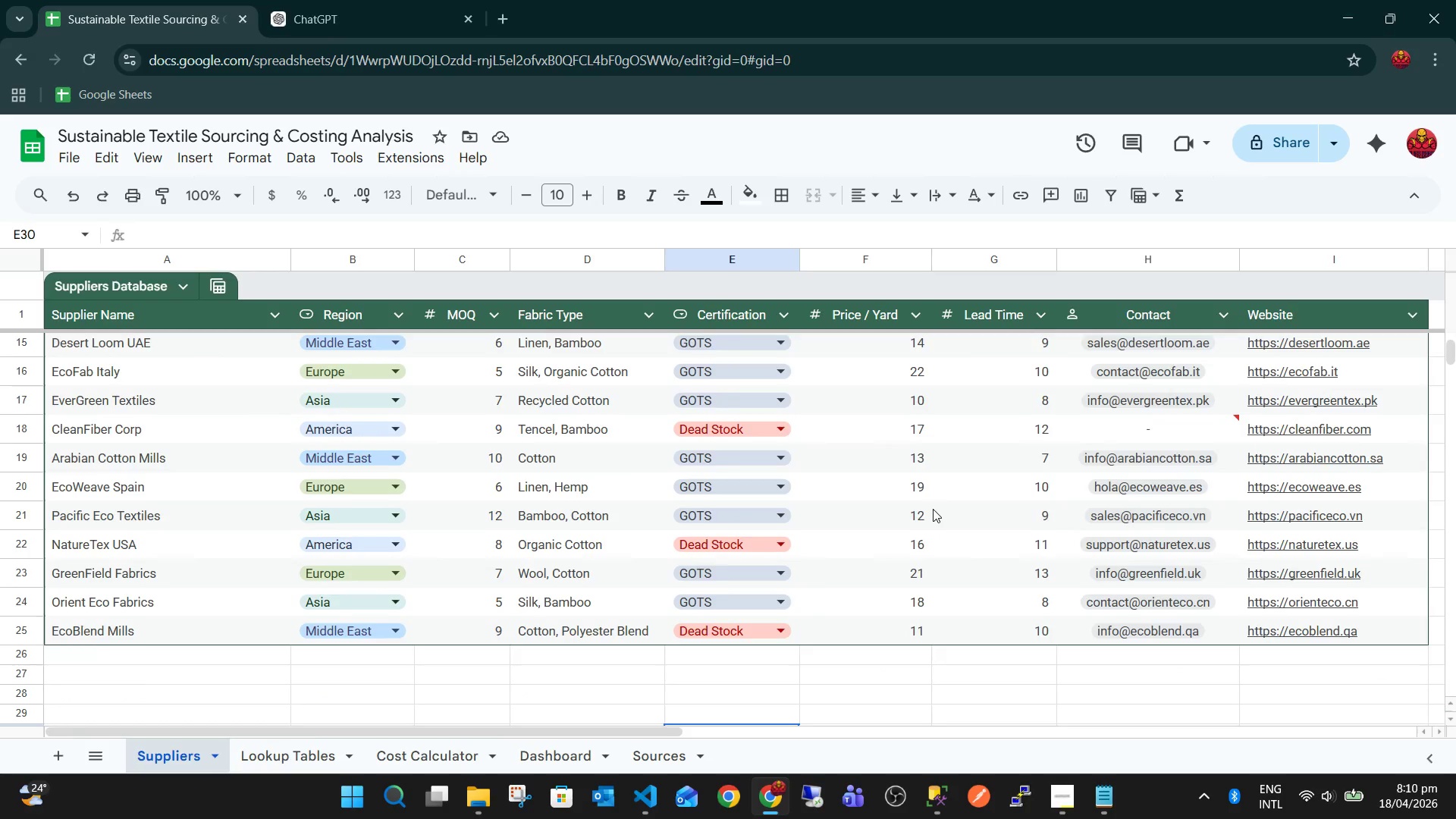 
key(Control+ControlLeft)
 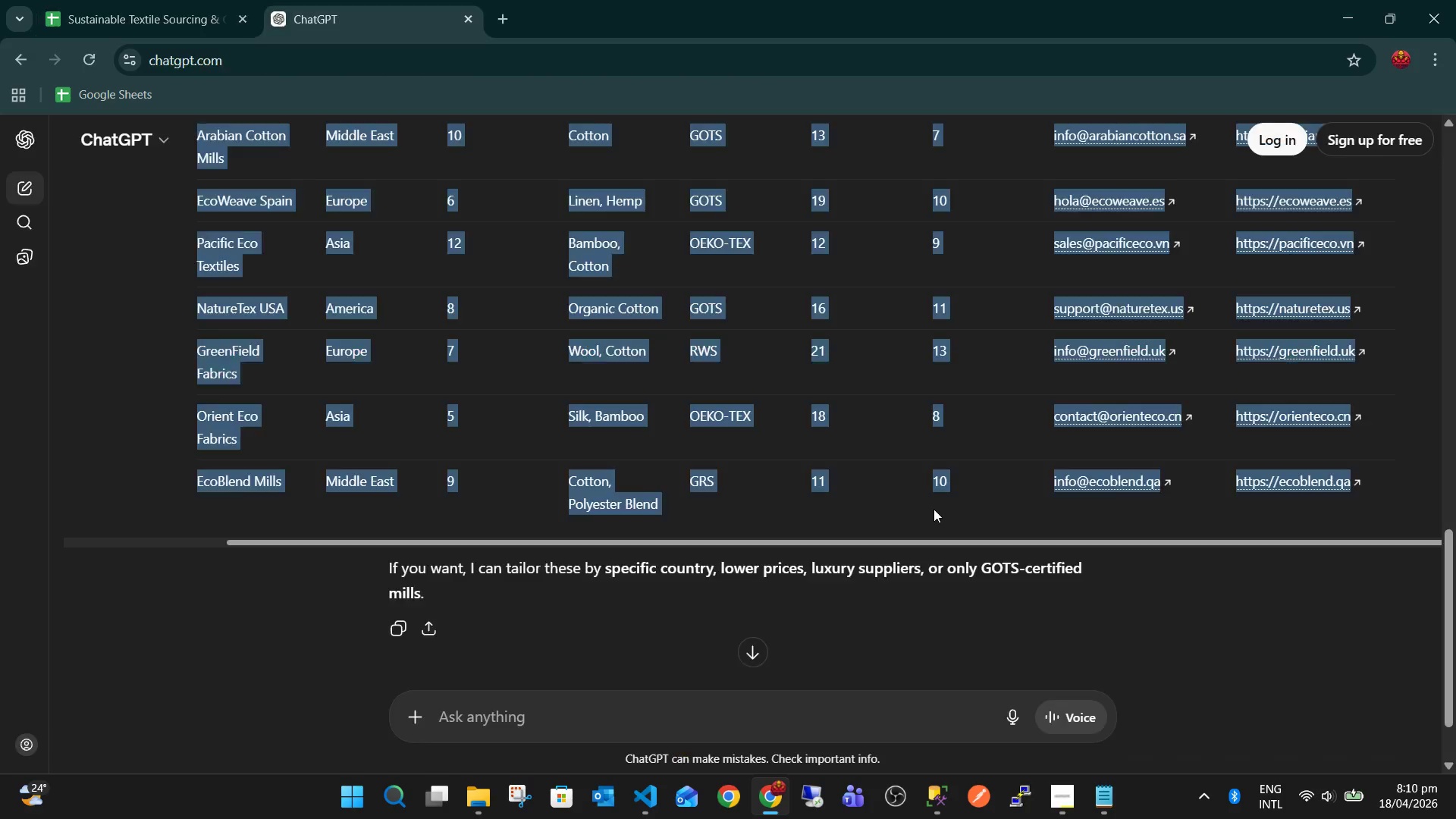 
scroll: coordinate [934, 509], scroll_direction: up, amount: 8.0
 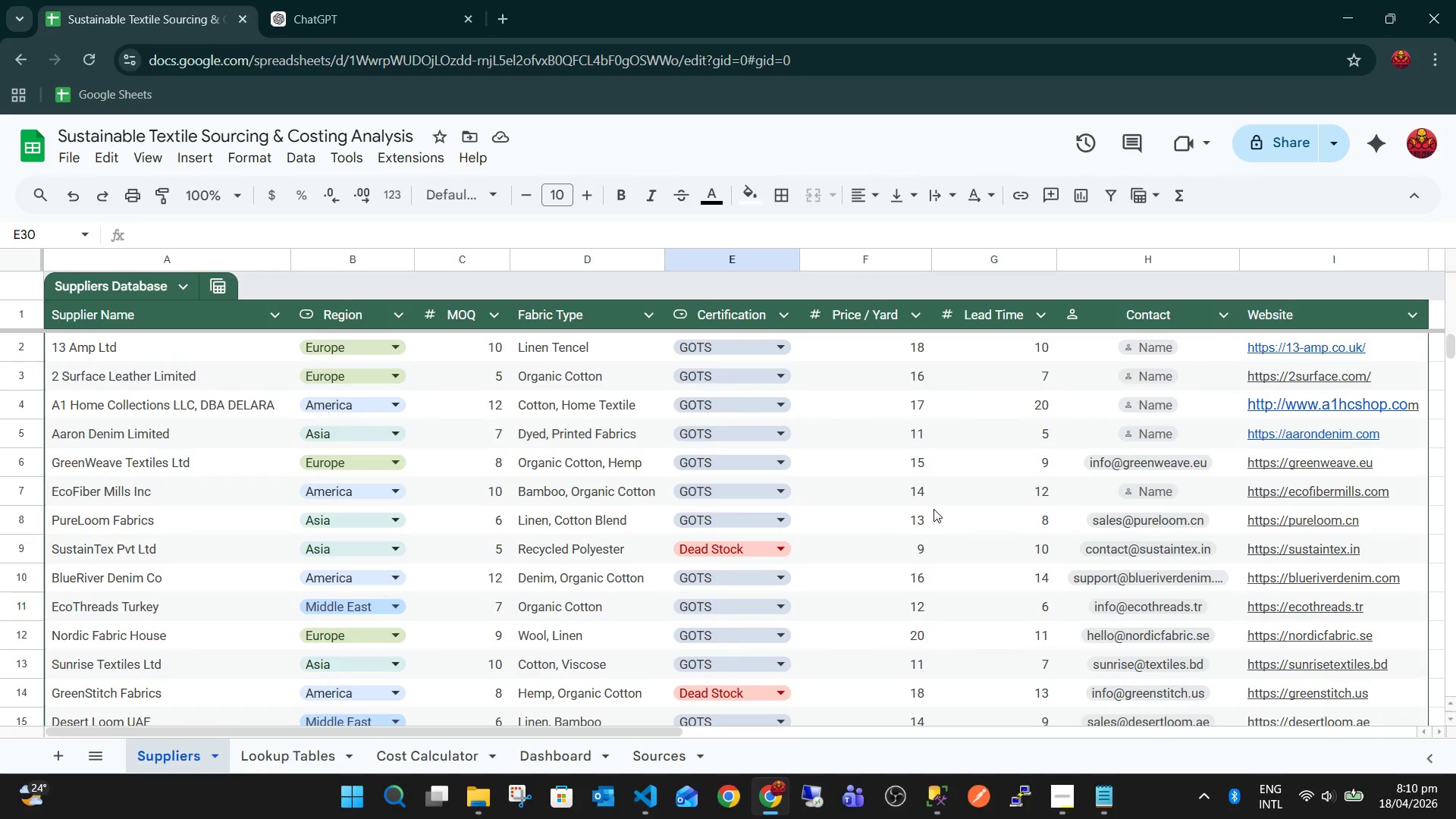 
key(Control+Tab)
 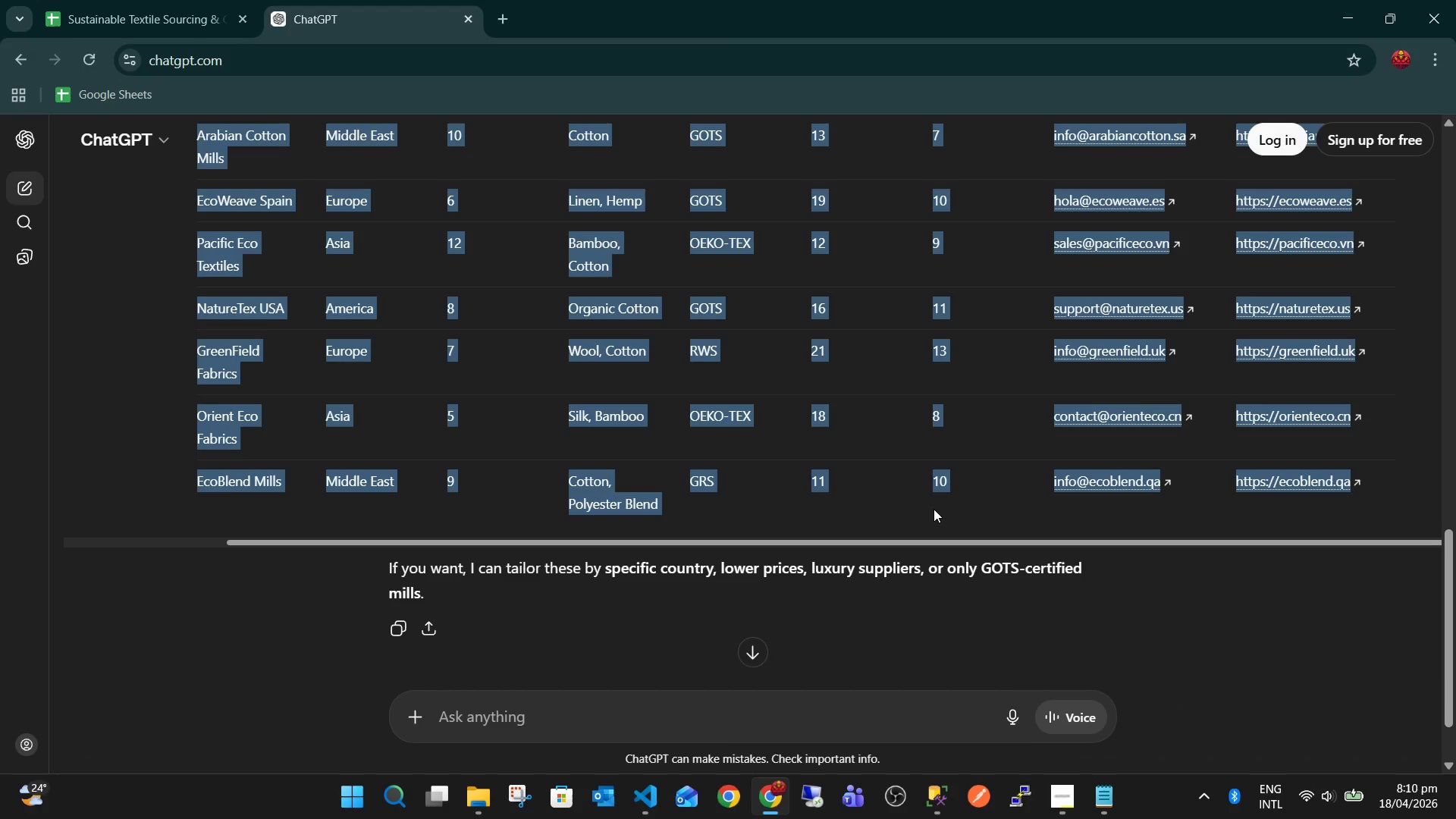 
key(Control+ControlLeft)
 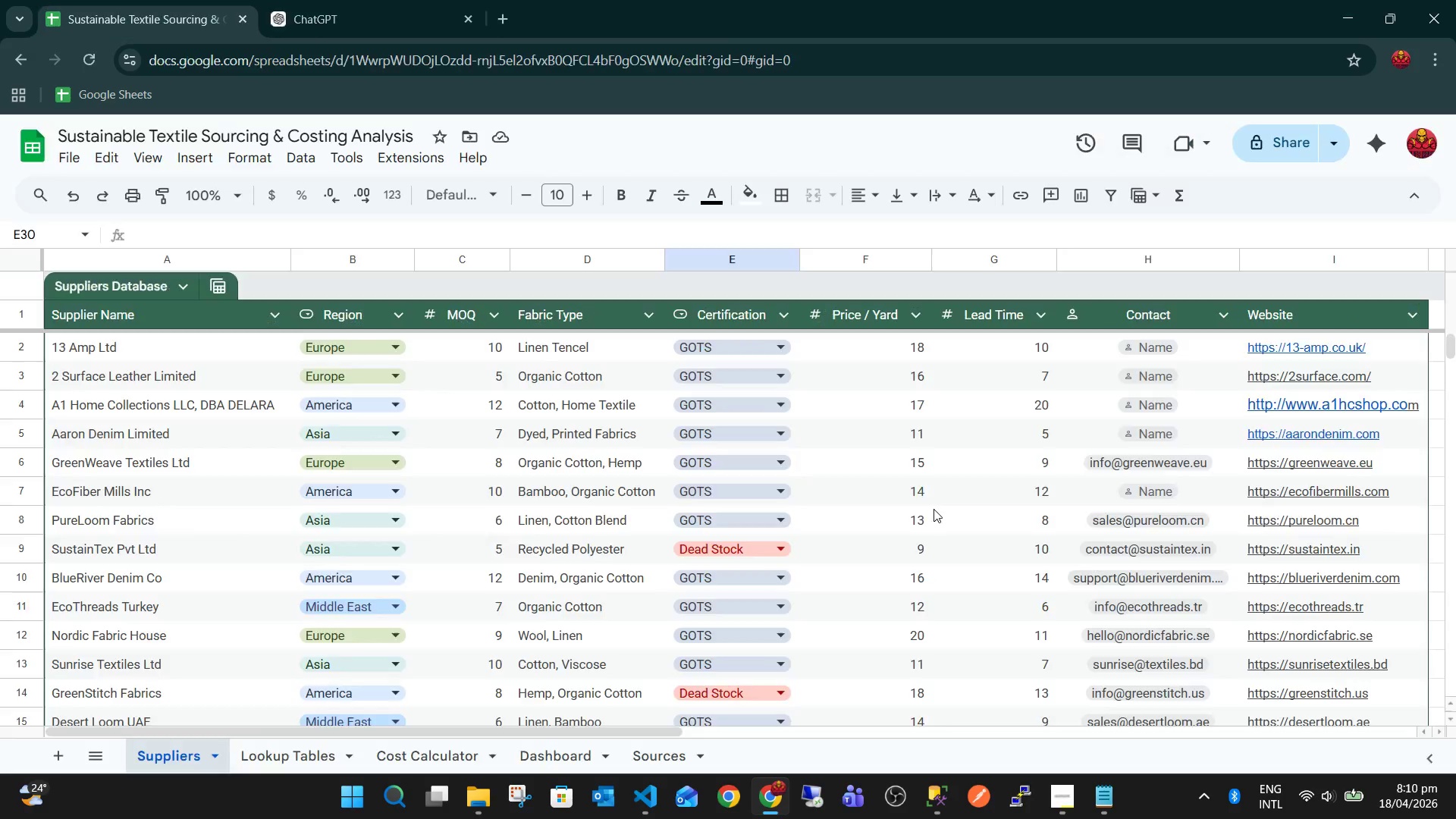 
key(Control+Tab)
 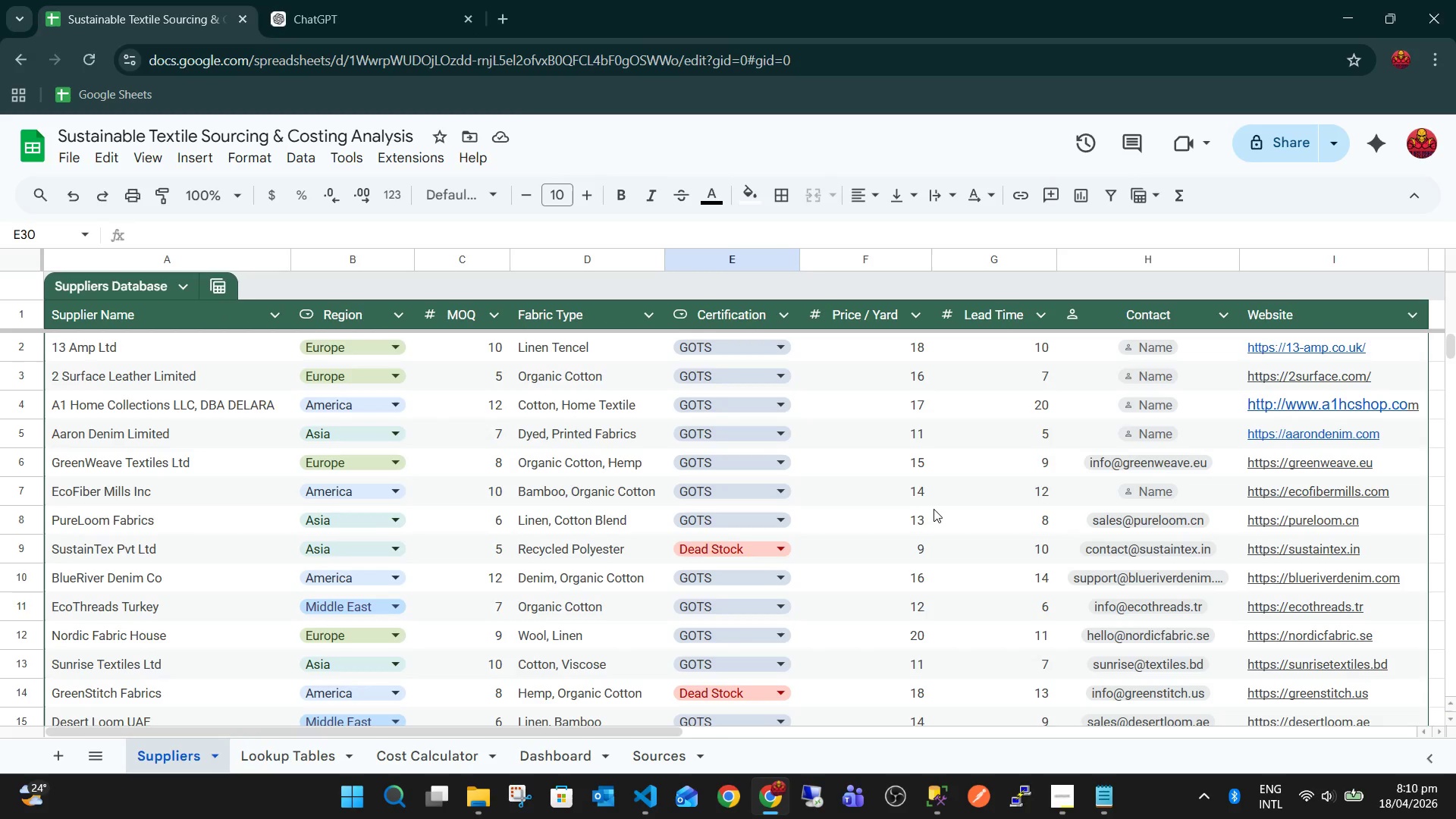 
key(Alt+AltLeft)
 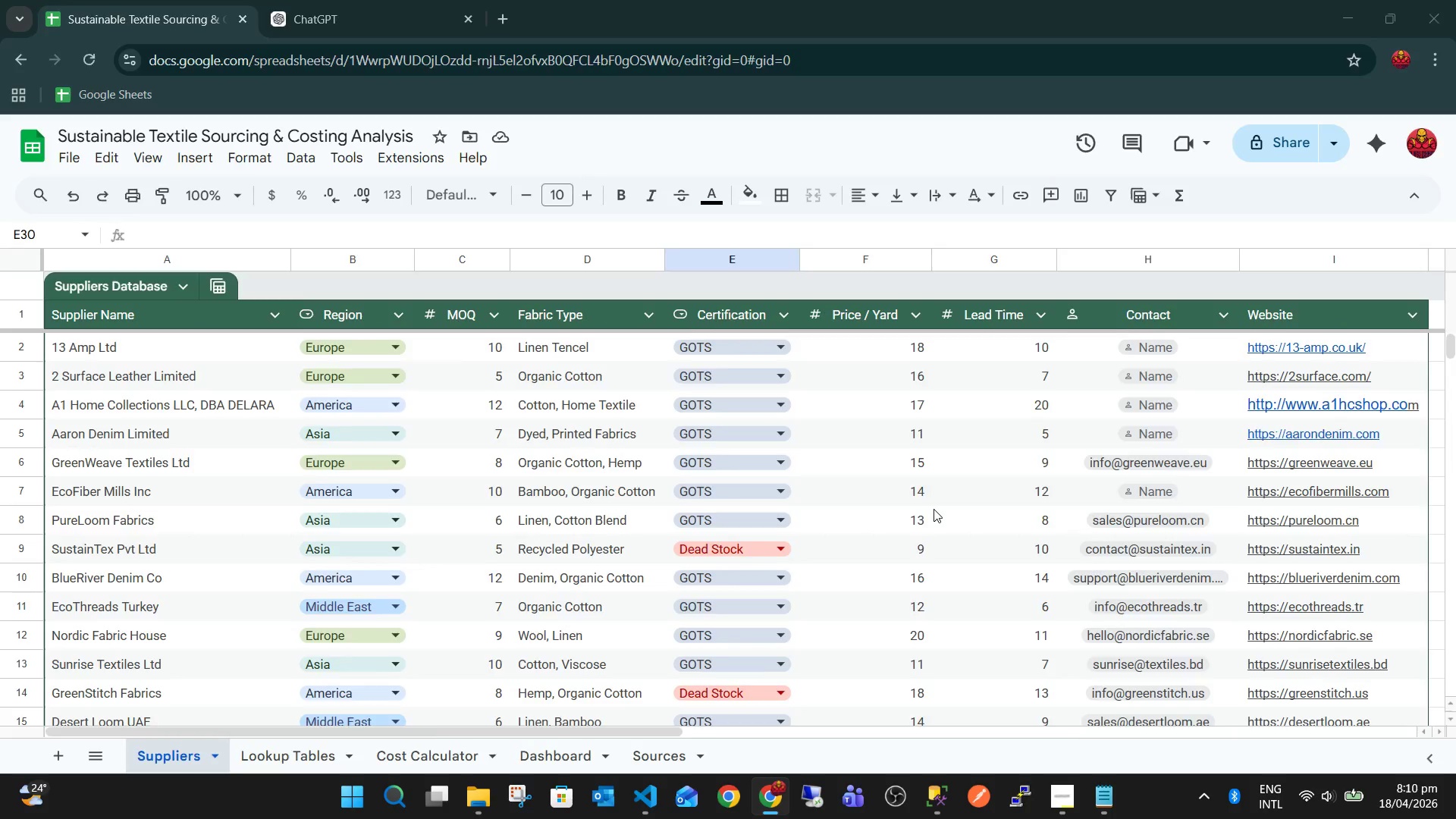 
key(Alt+Tab)